 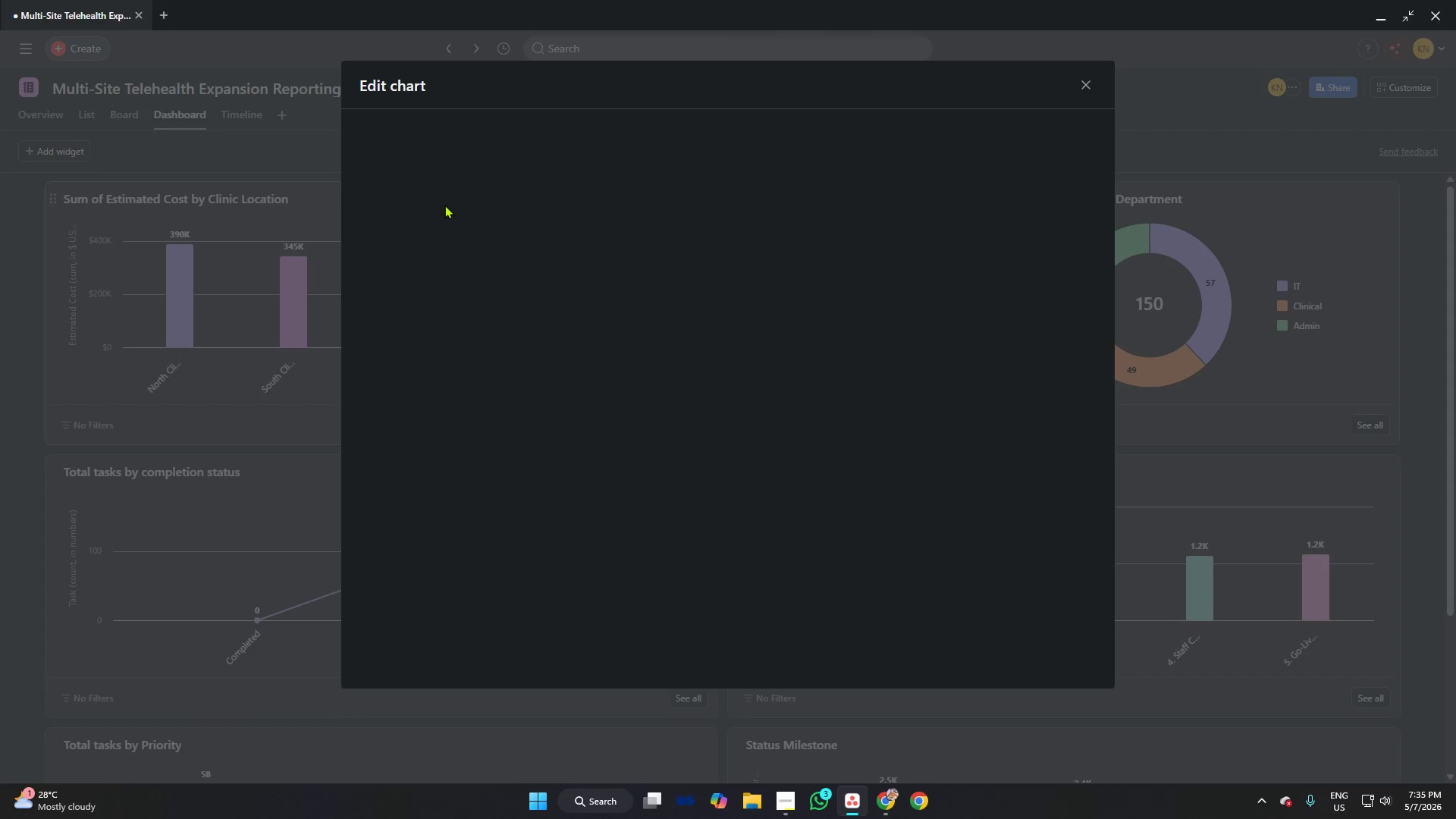 
left_click([568, 171])
 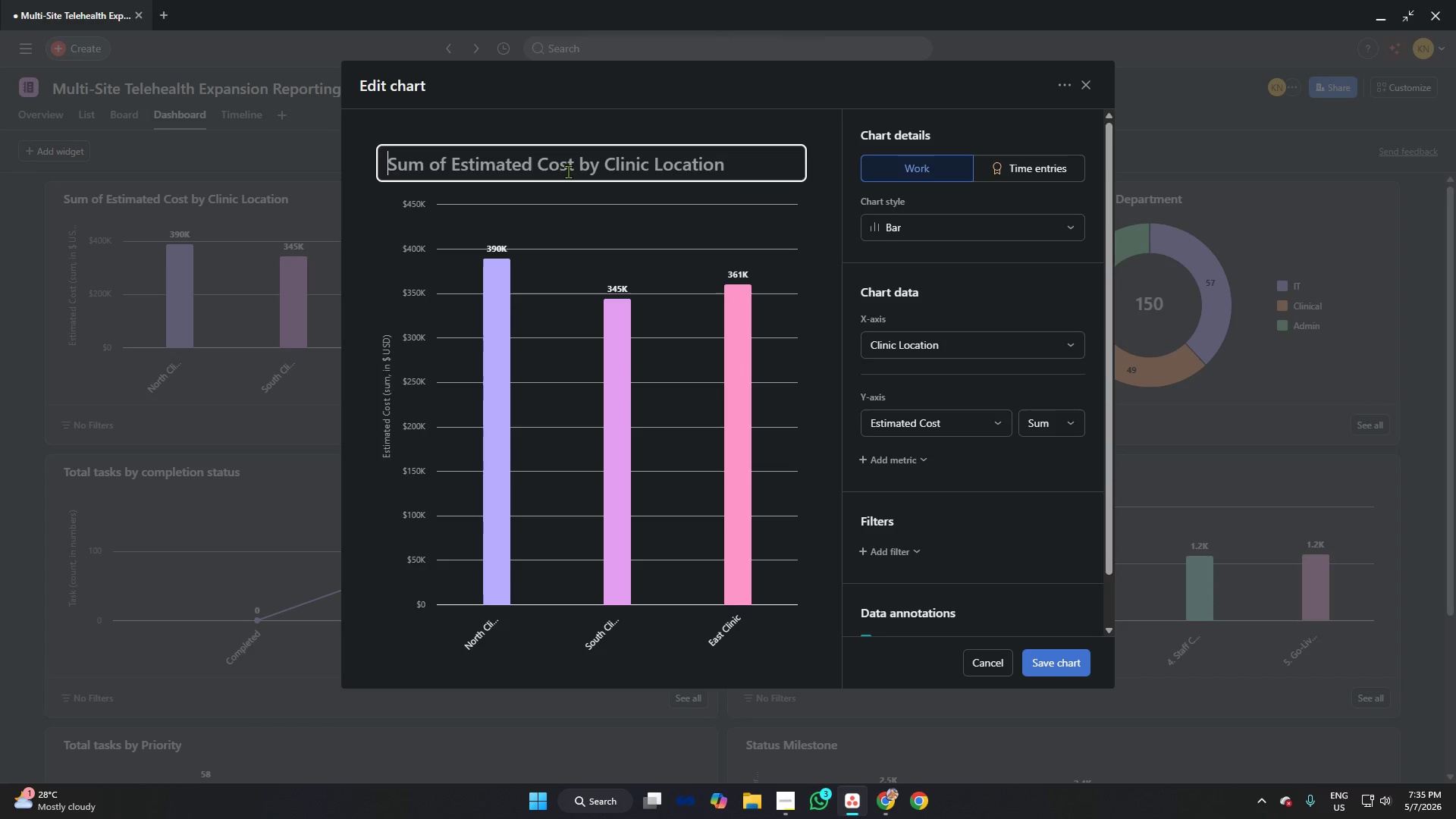 
type(Estimated Cost )
 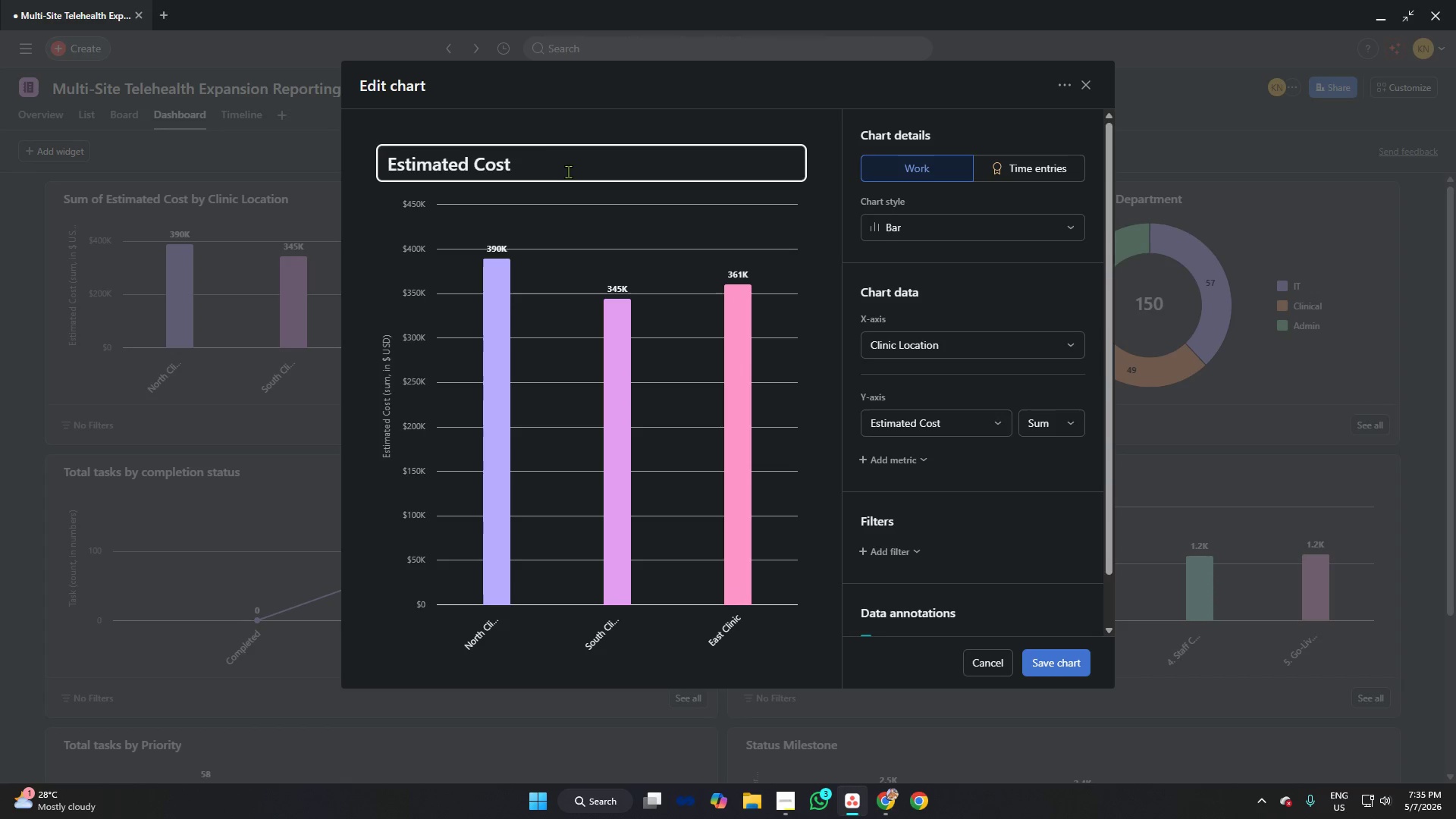 
key(Control+V)
 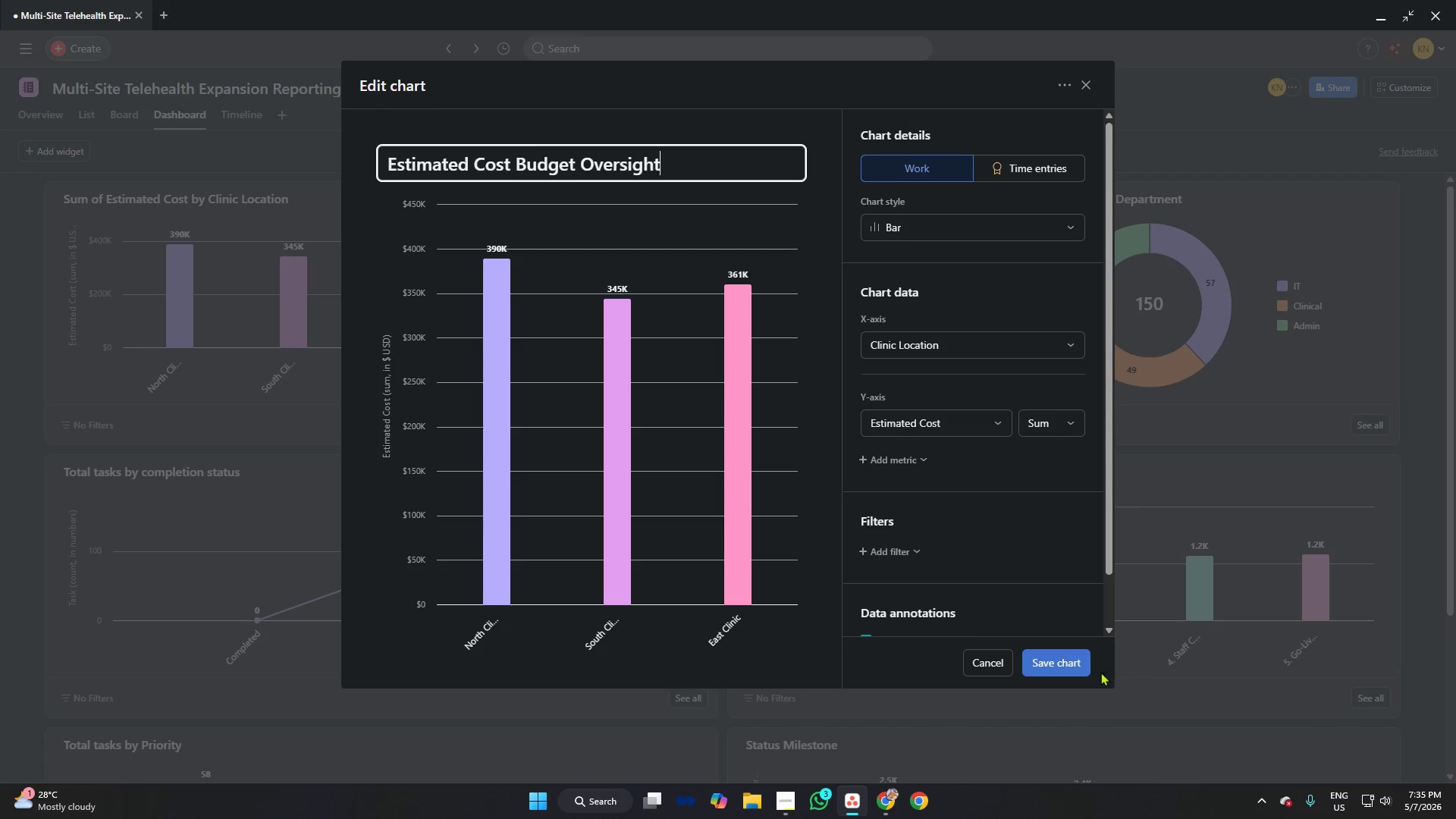 
left_click([1065, 664])
 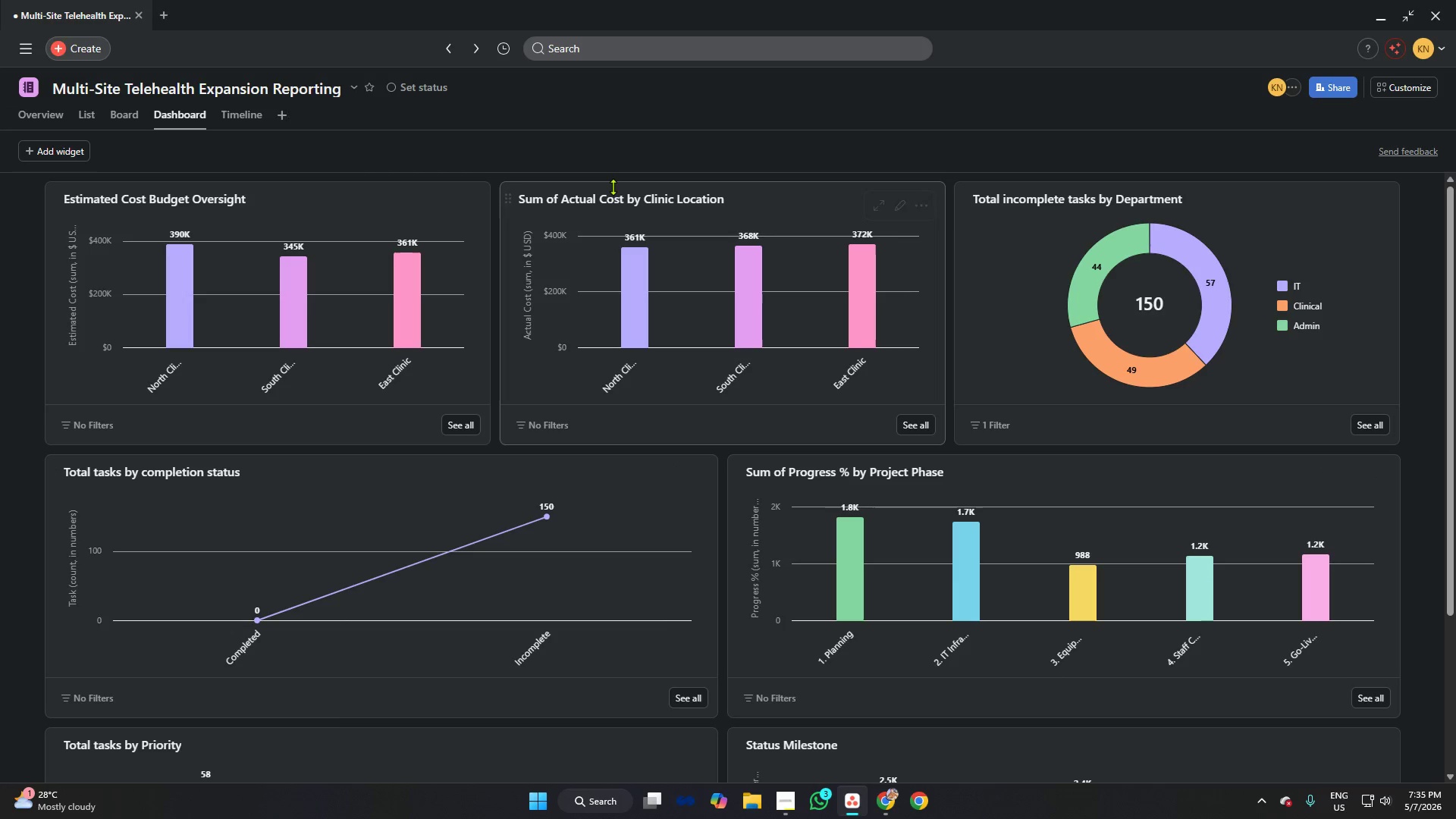 
left_click([616, 193])
 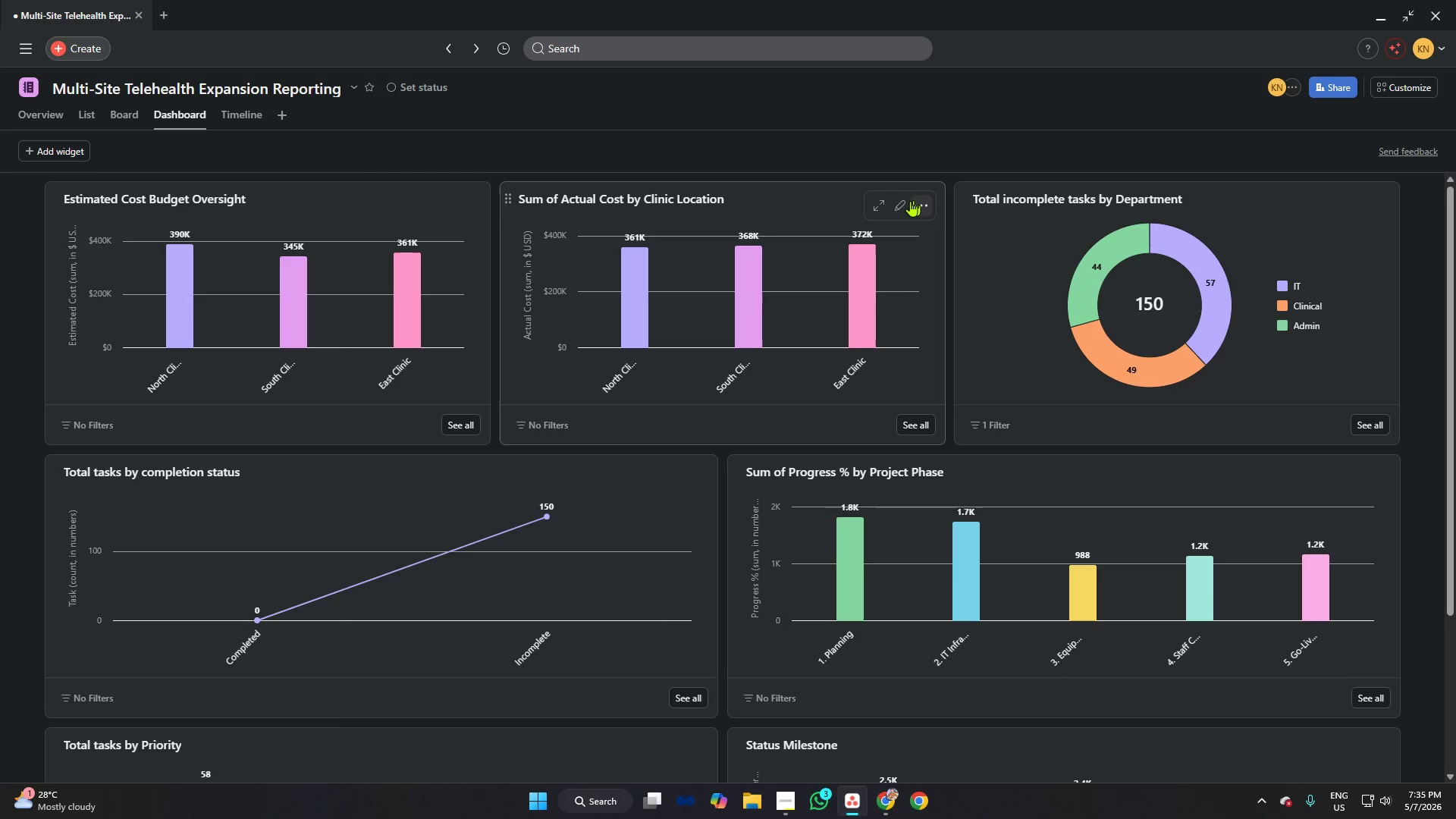 
left_click([903, 201])
 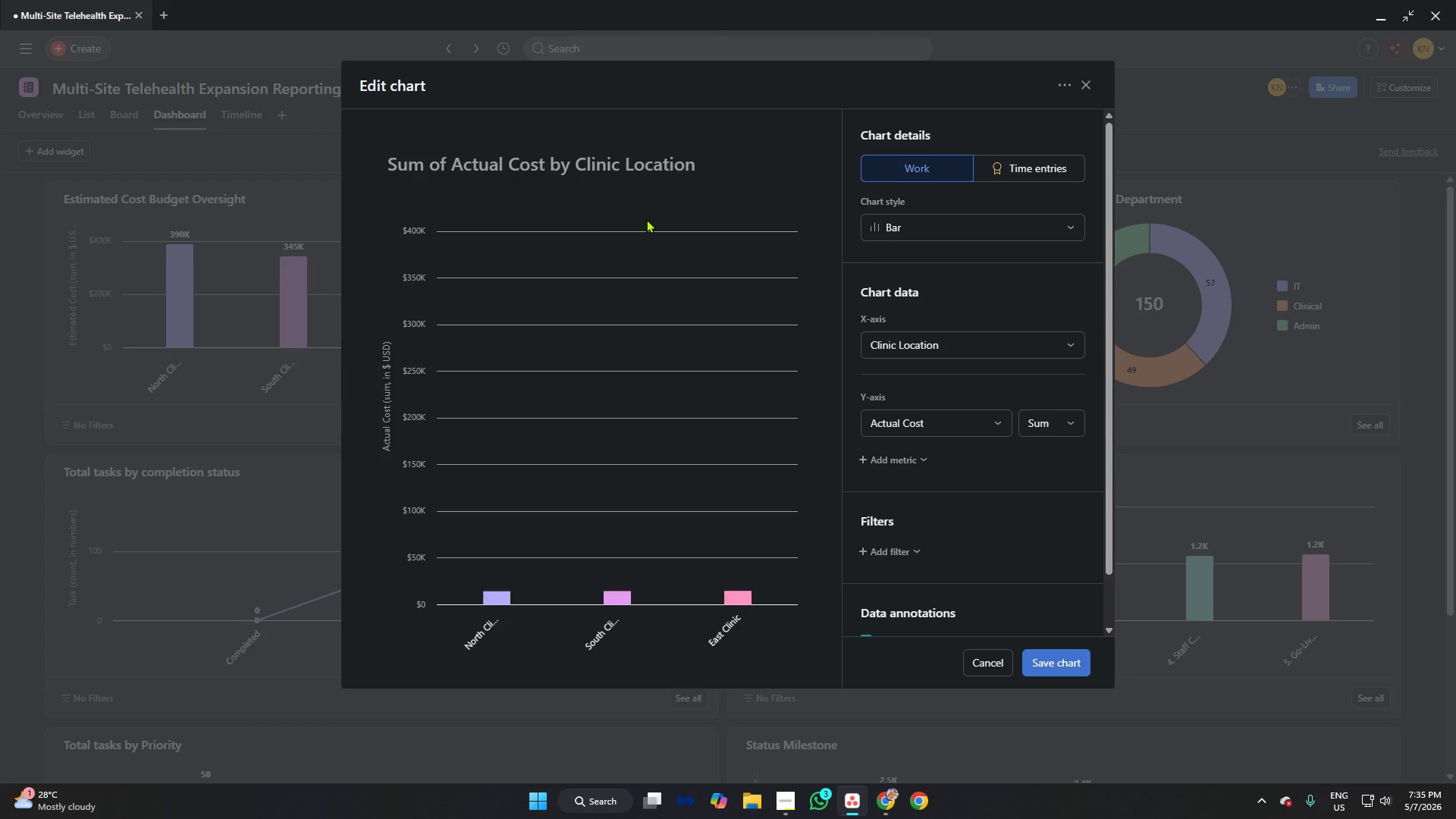 
left_click([558, 159])
 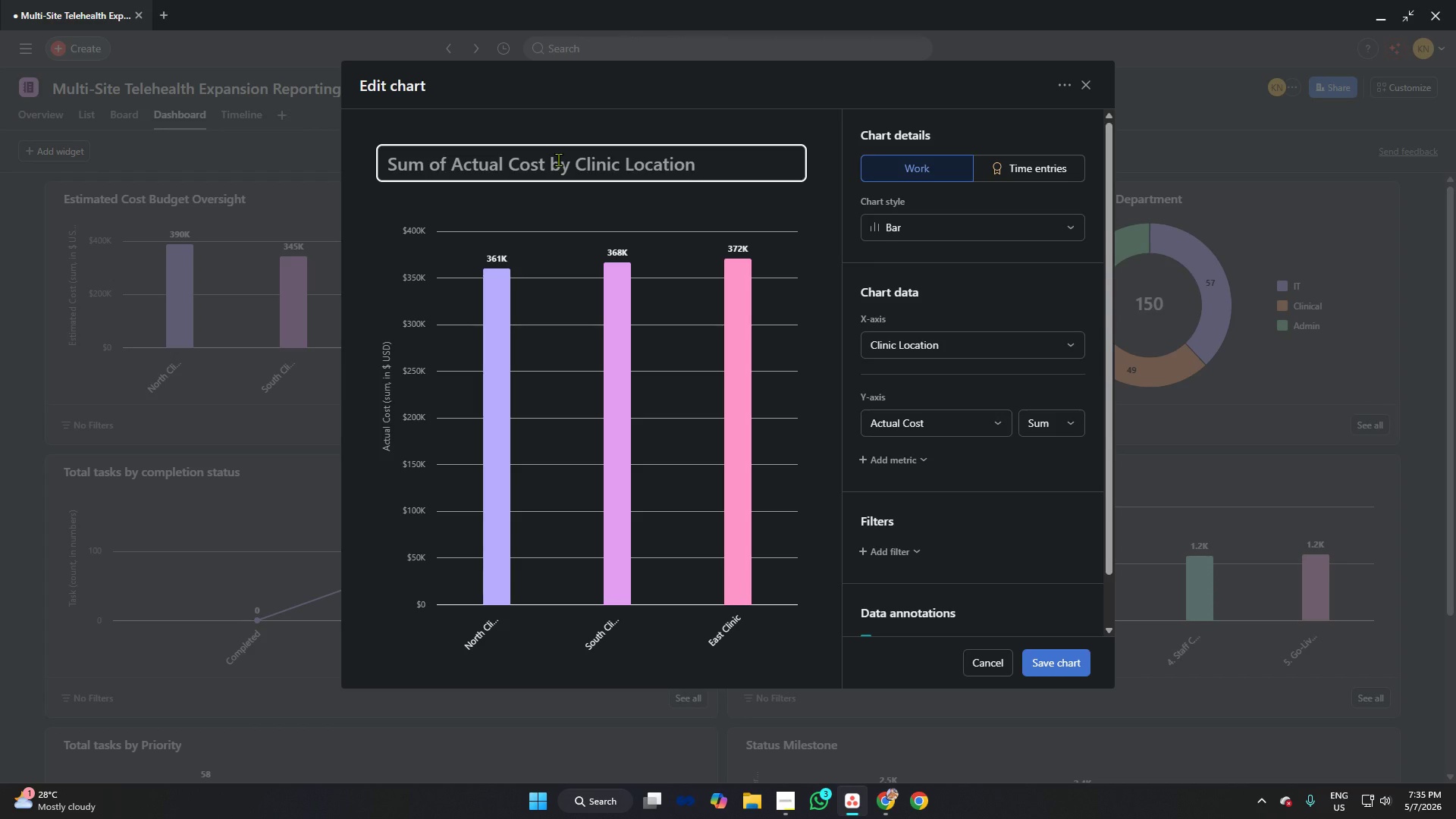 
type(Actual Cost )
 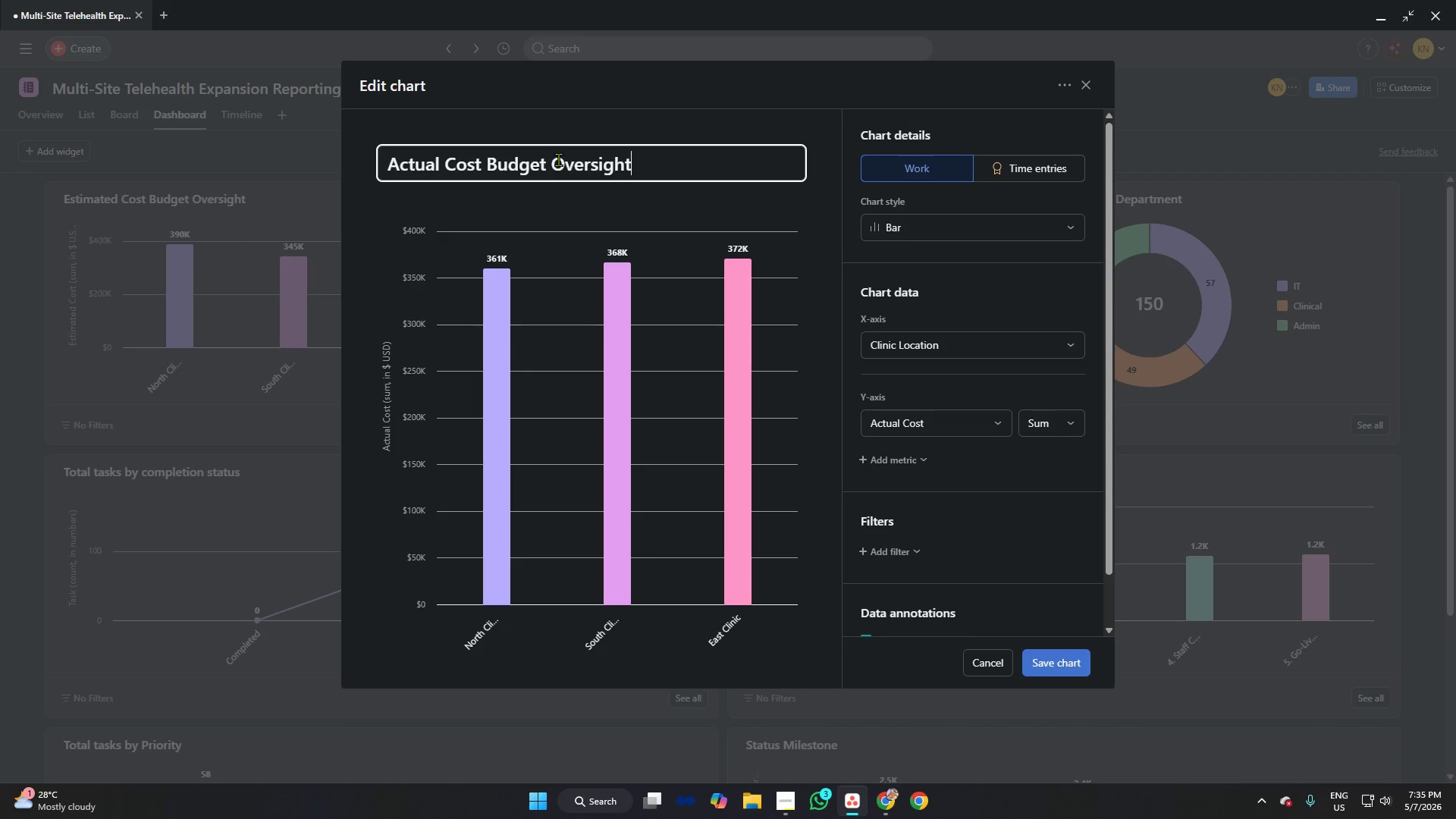 
 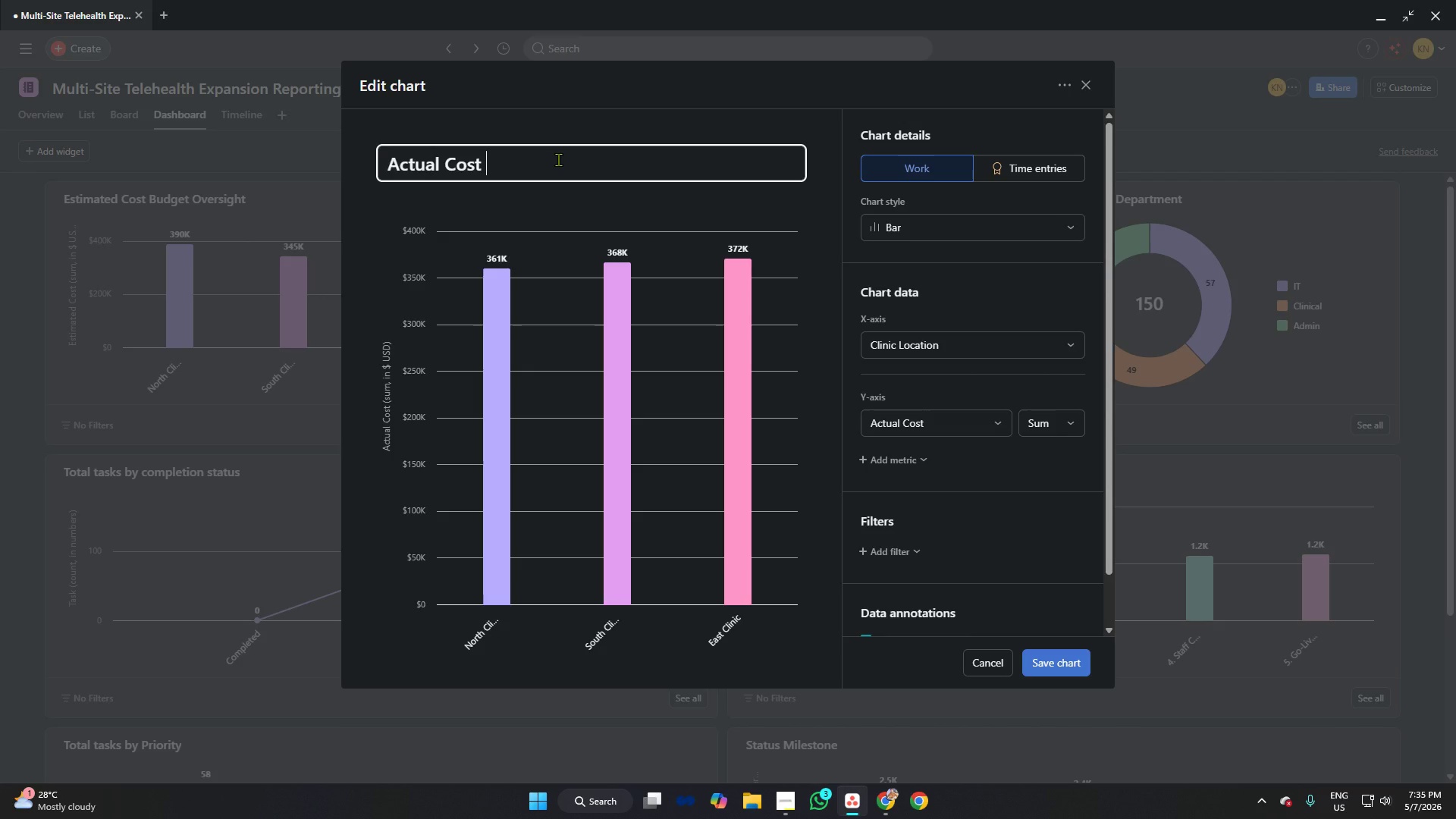 
key(Control+ControlLeft)
 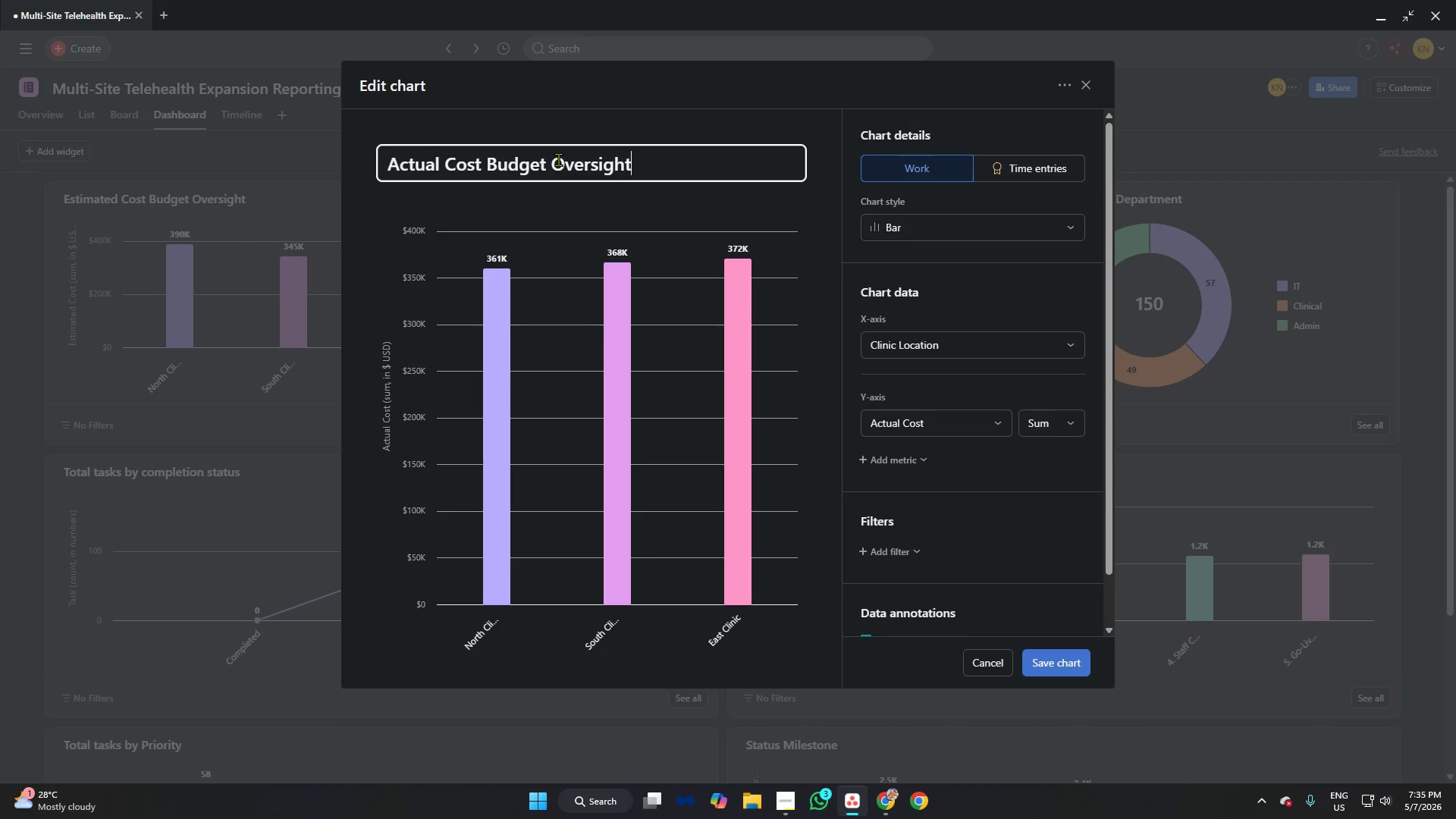 
key(Control+V)
 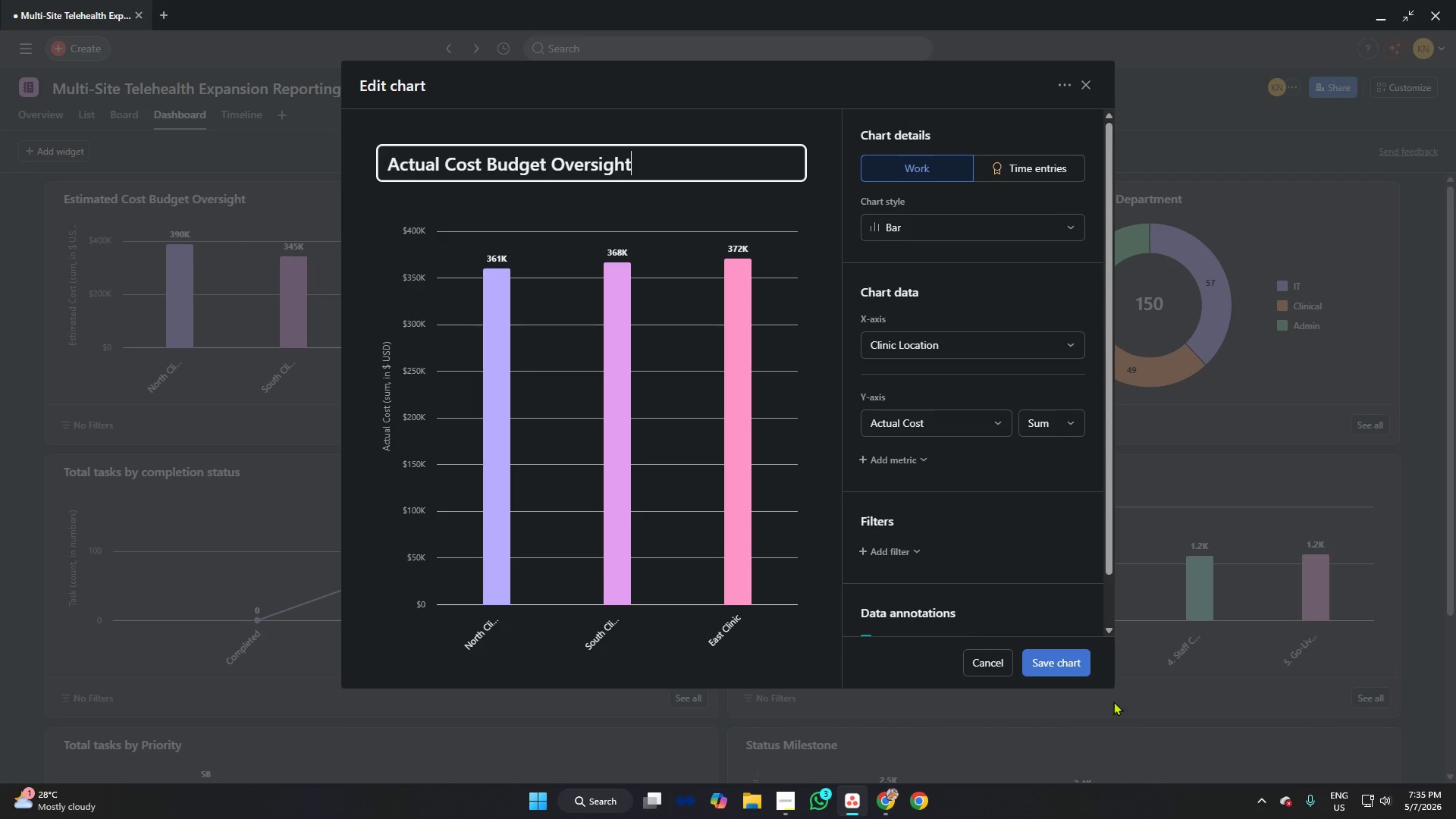 
left_click([1071, 672])
 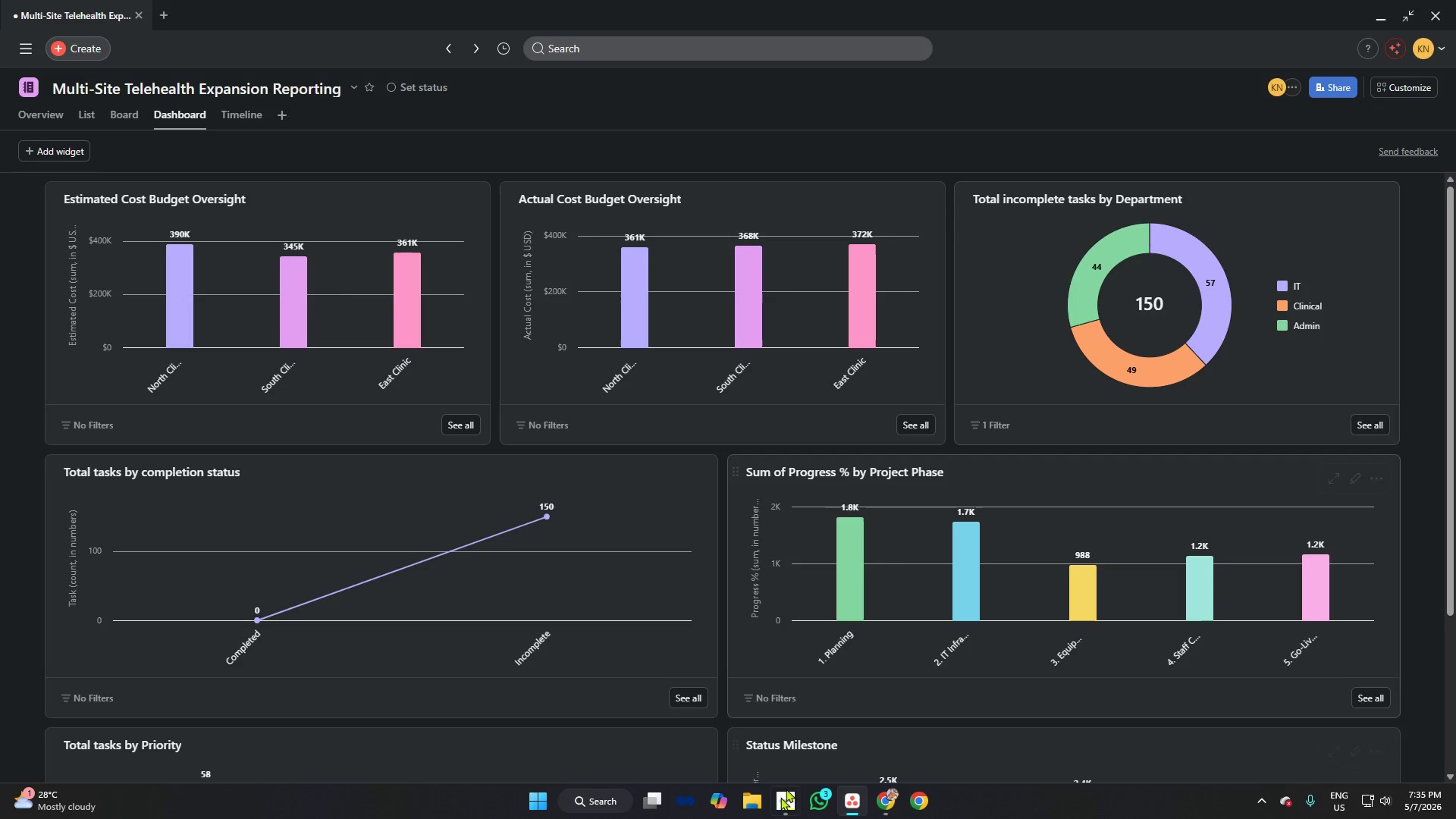 
left_click([795, 792])